 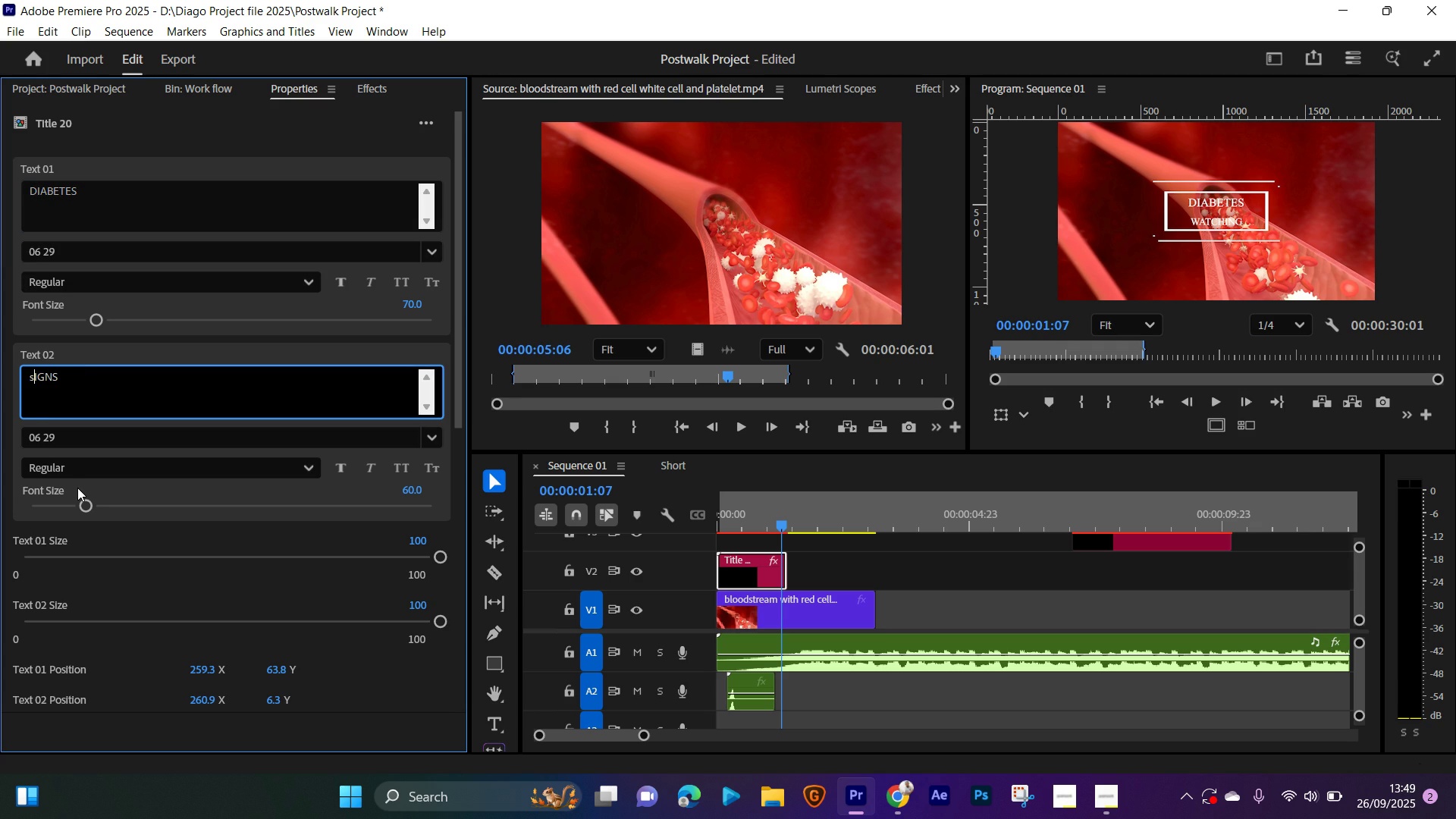 
key(Delete)
 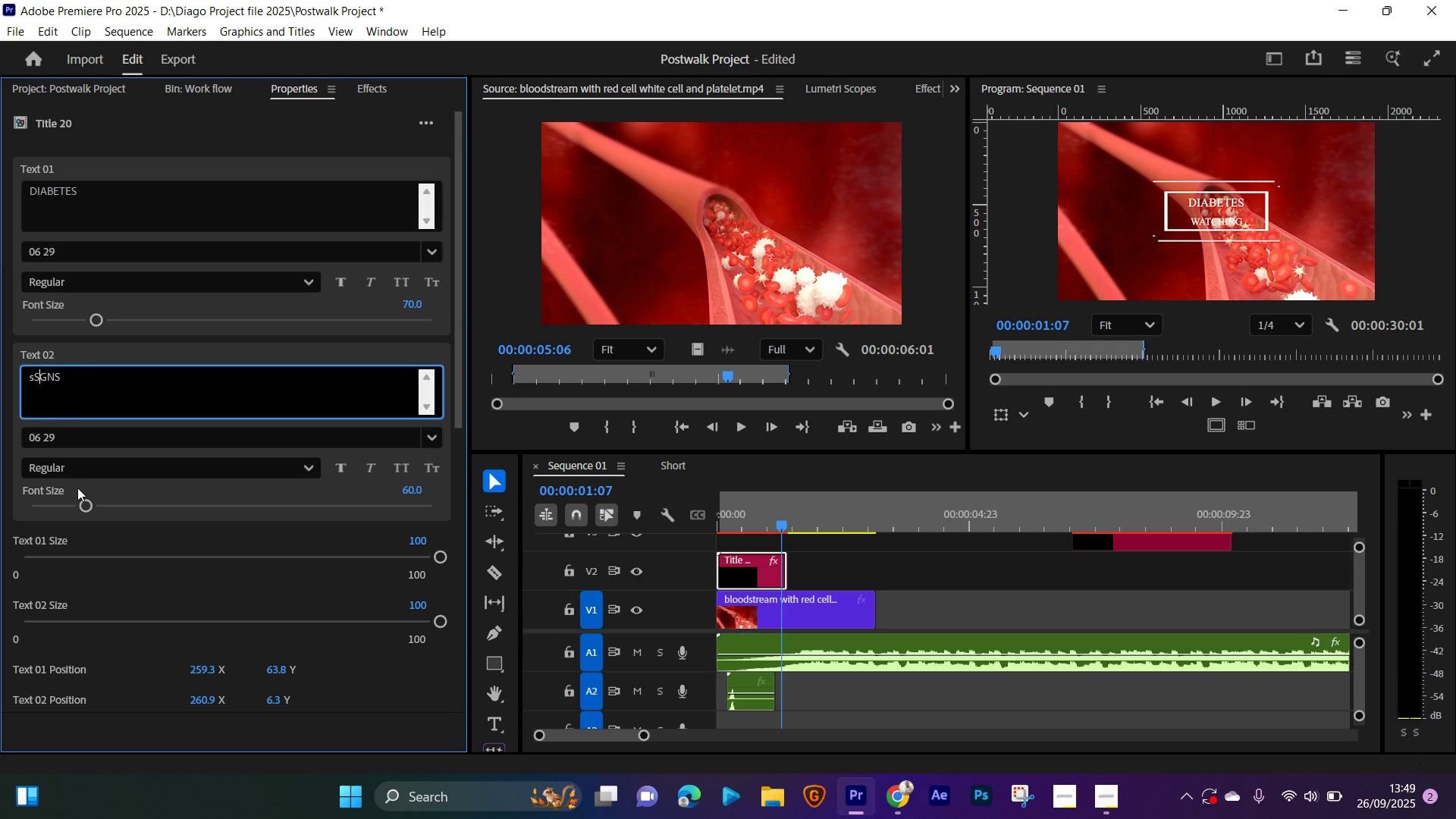 
key(S)
 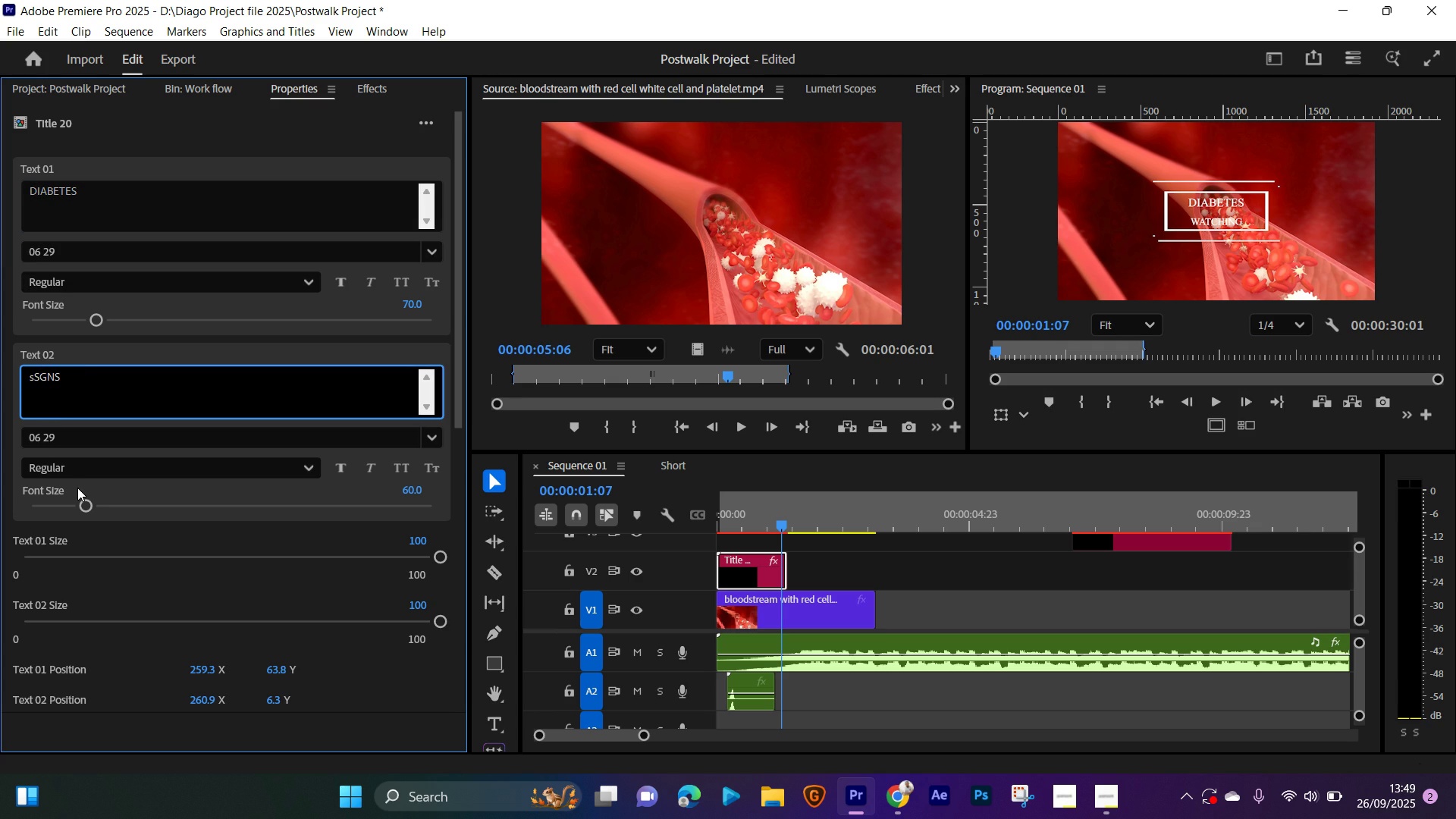 
key(ArrowLeft)
 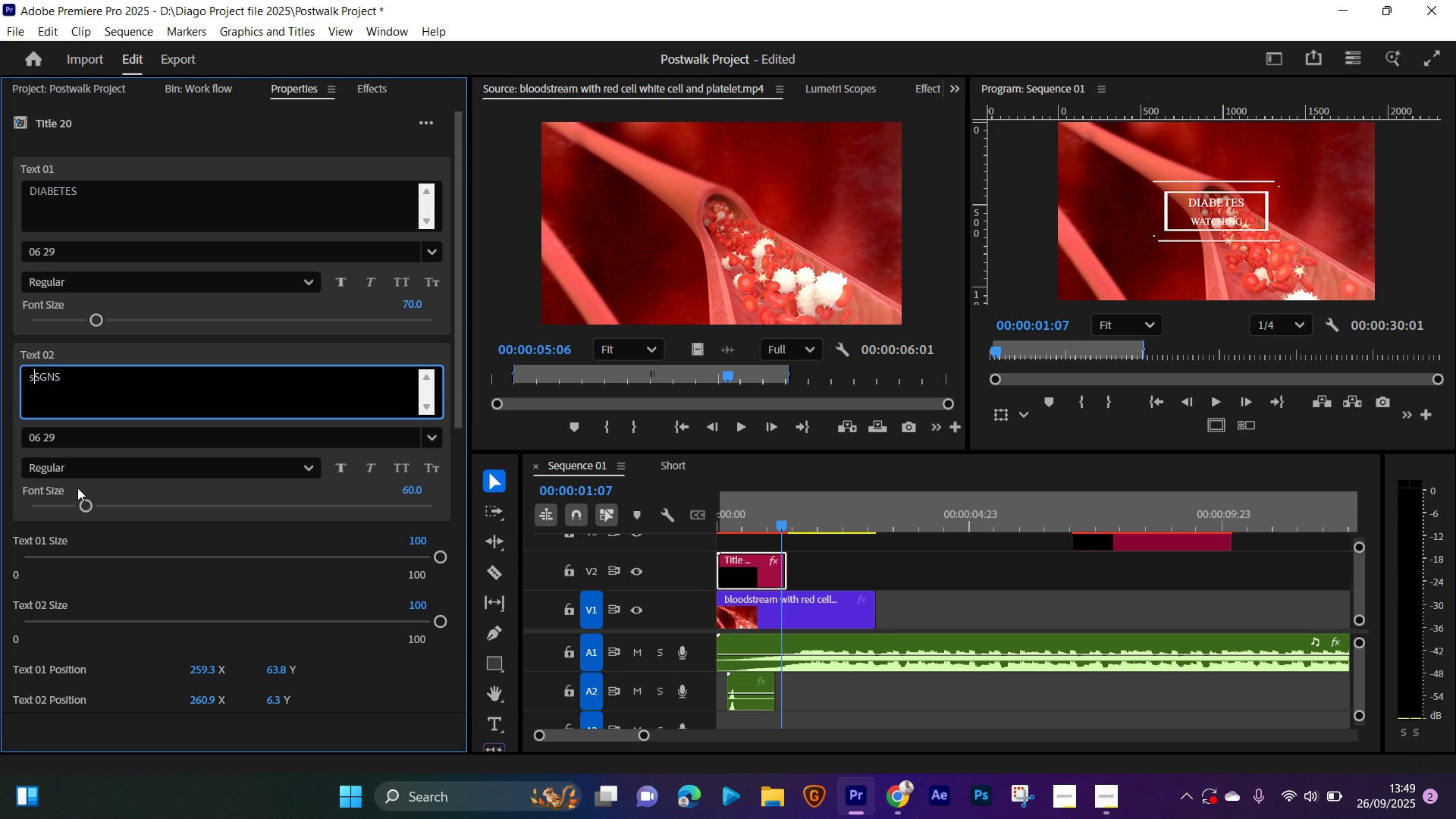 
key(Backspace)
 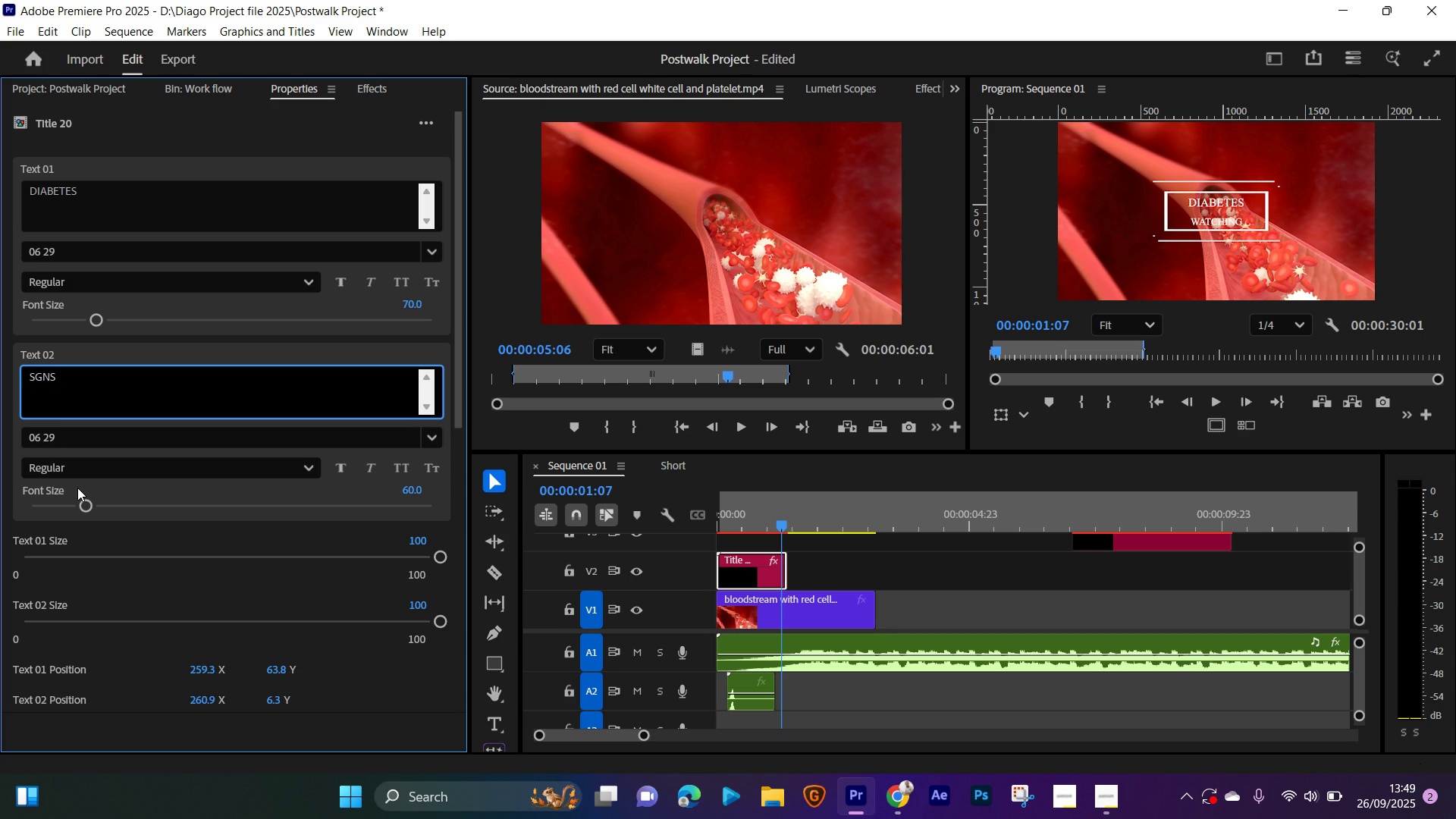 
key(ArrowRight)
 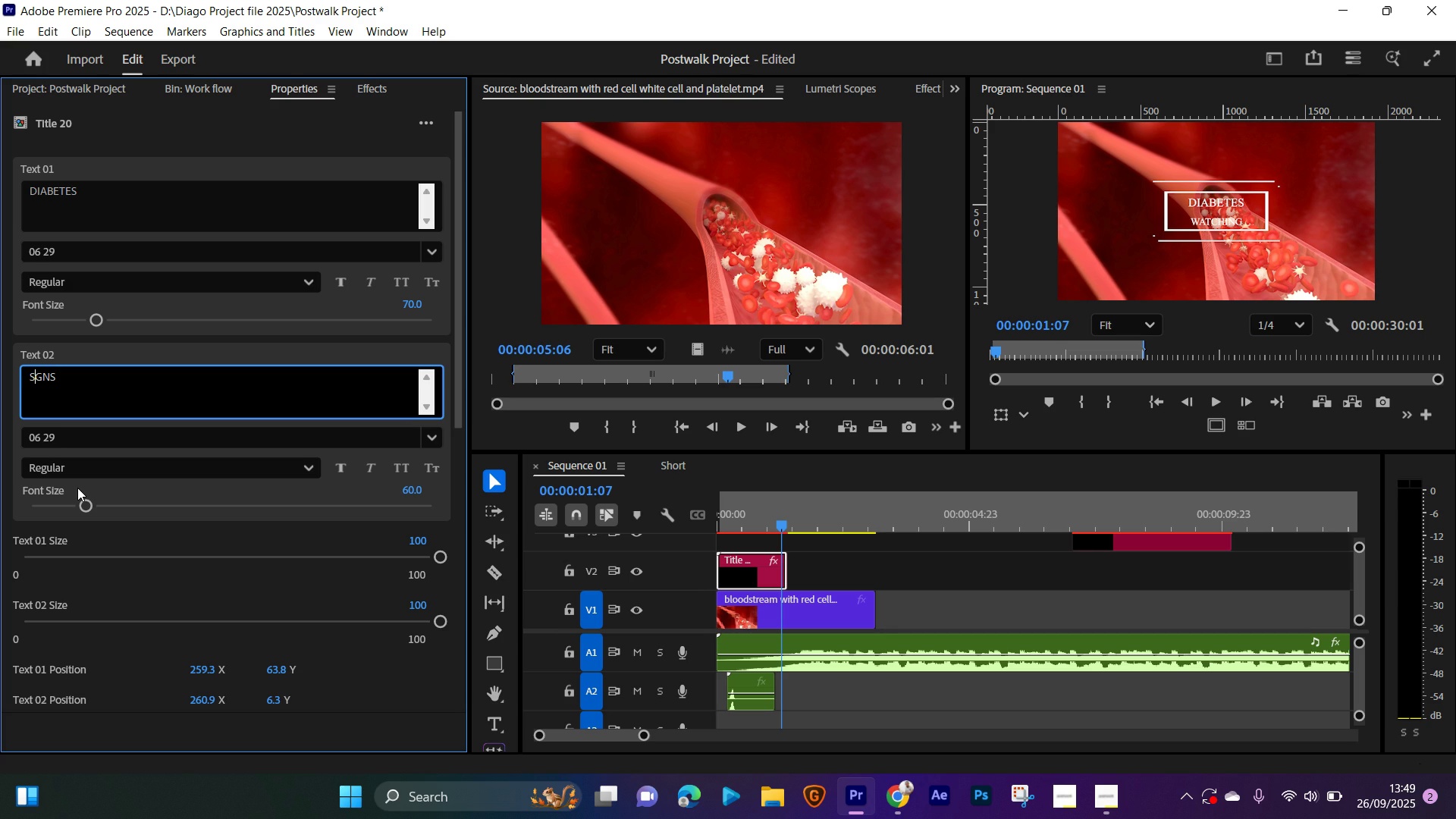 
key(ArrowRight)
 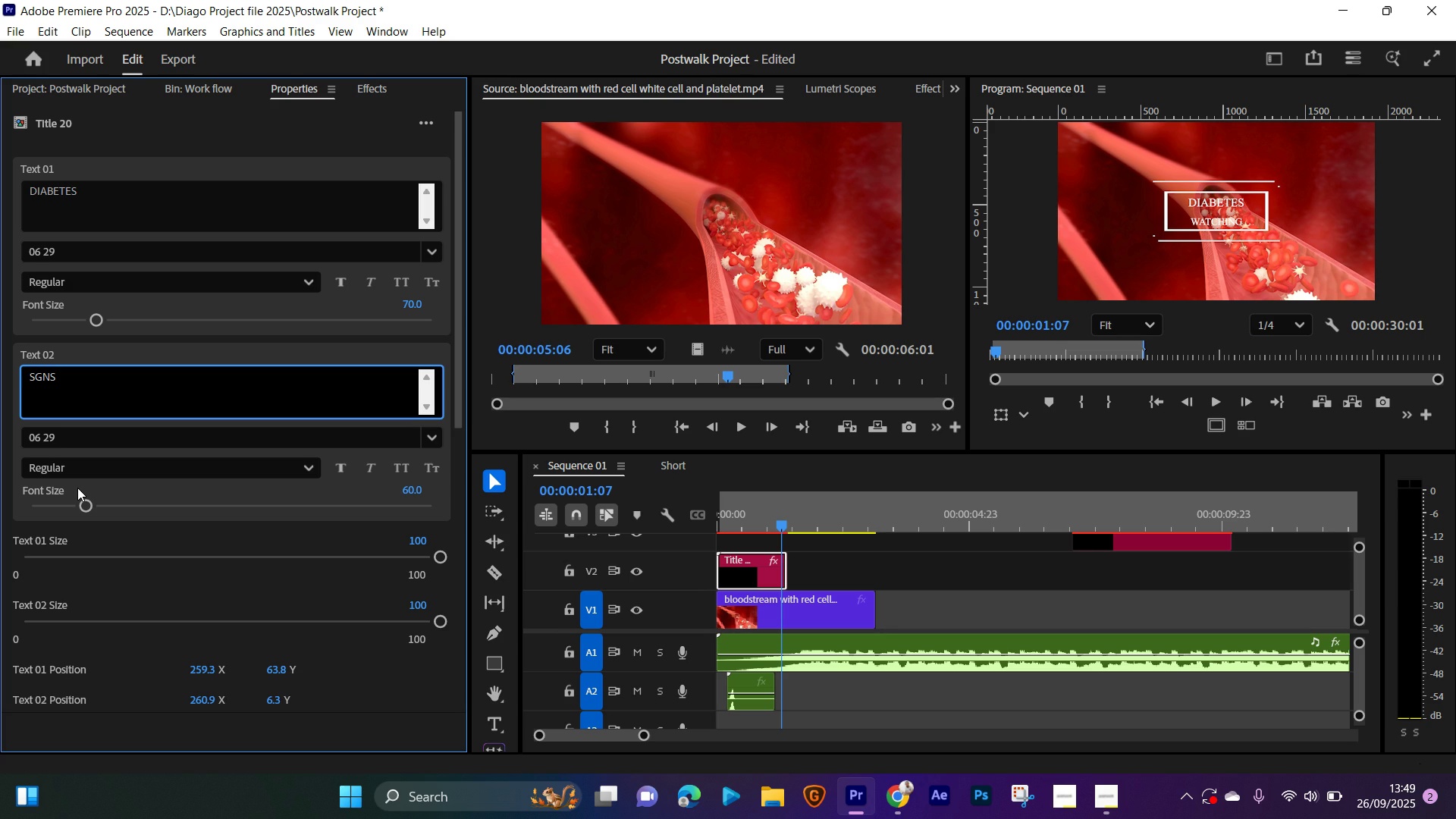 
key(ArrowLeft)
 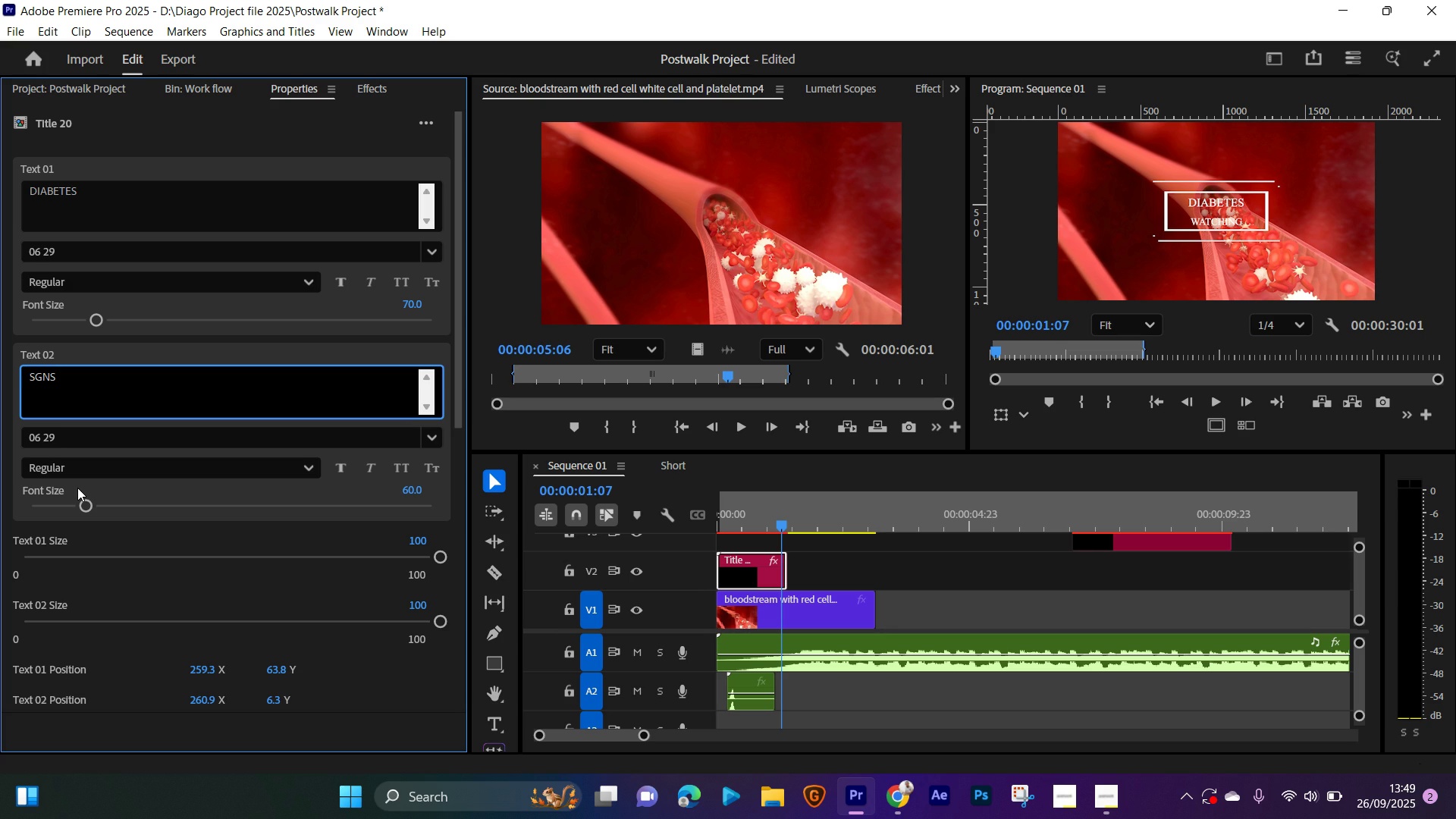 
key(I)
 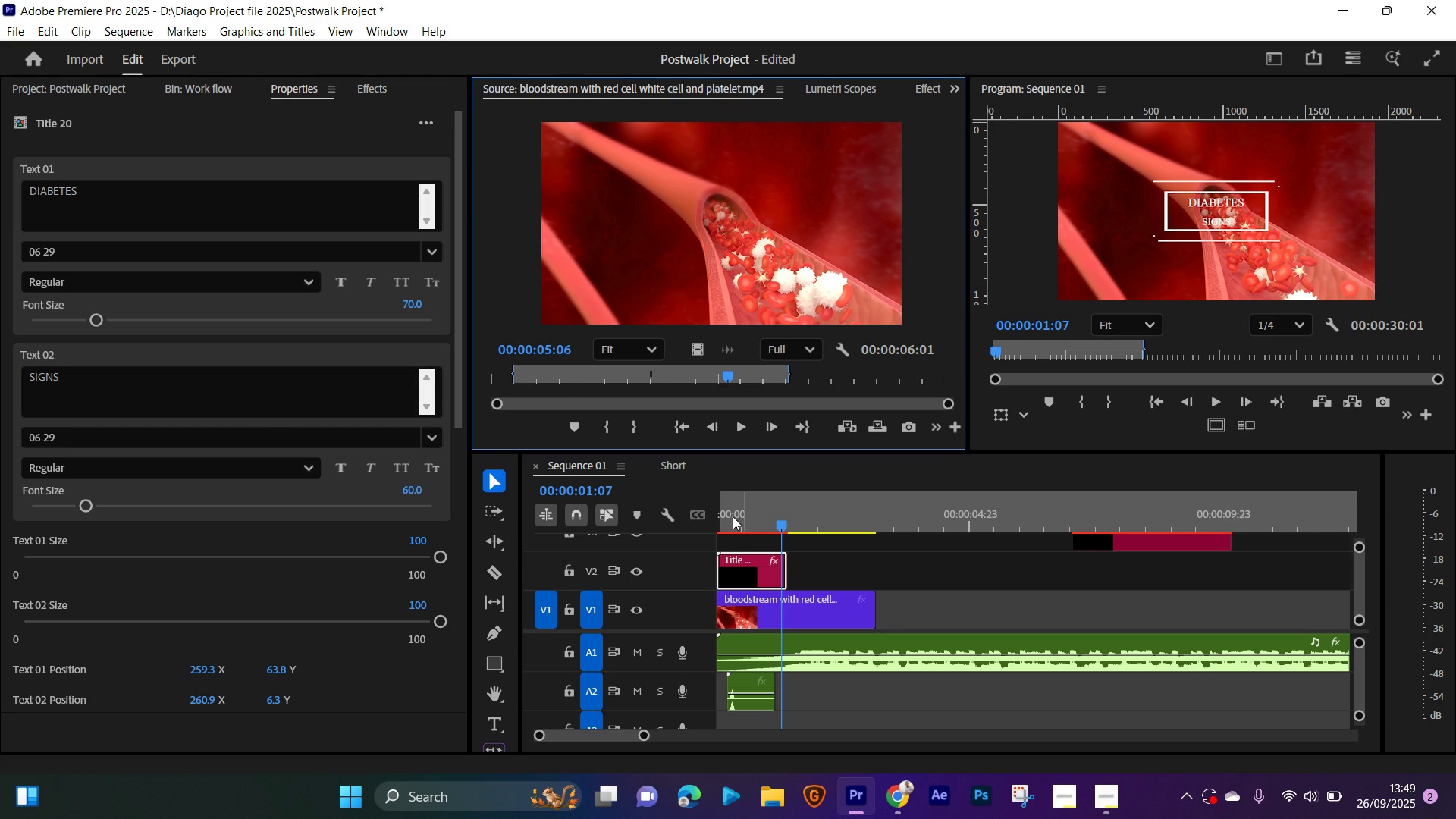 
key(Space)
 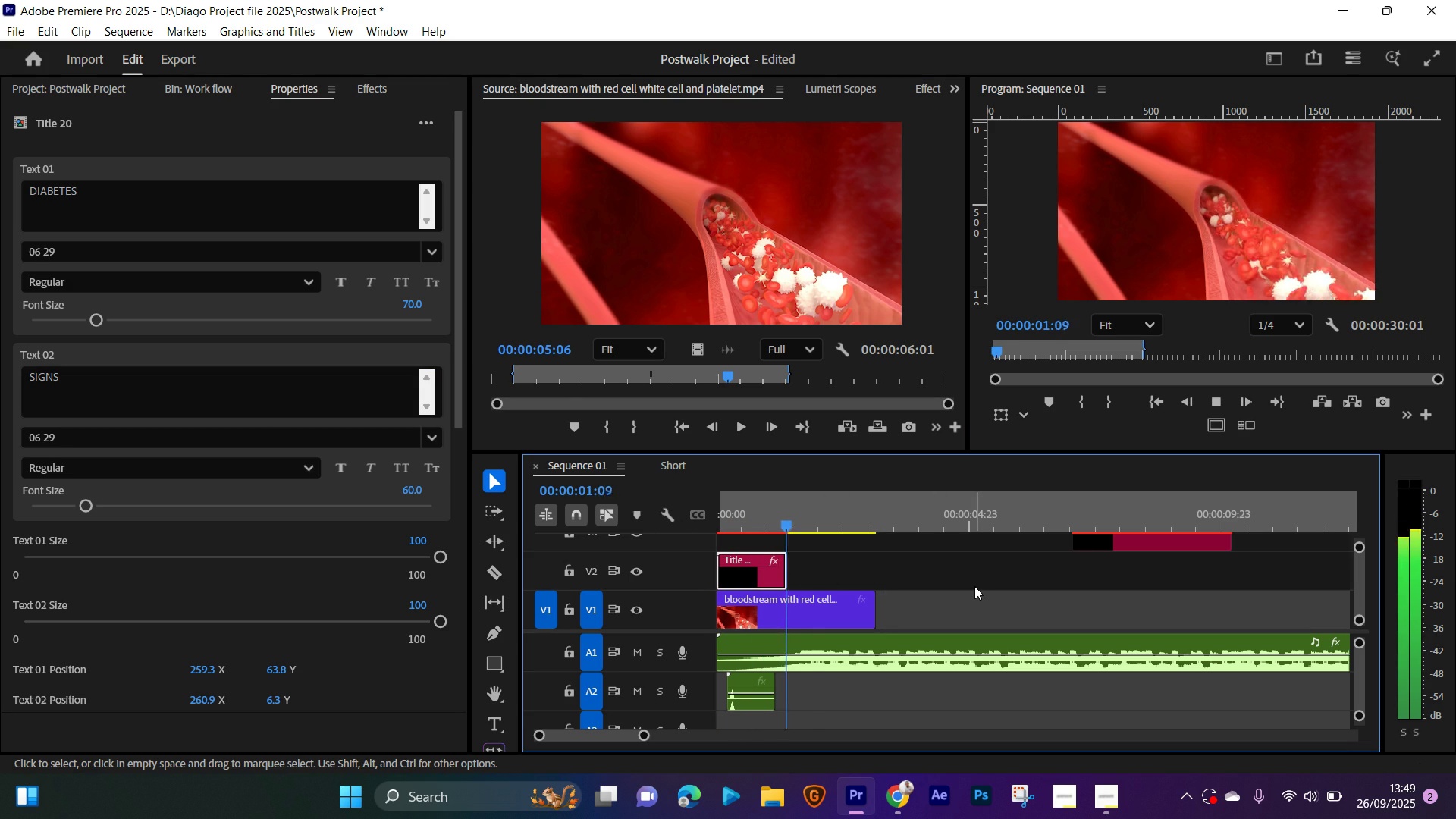 
key(Space)
 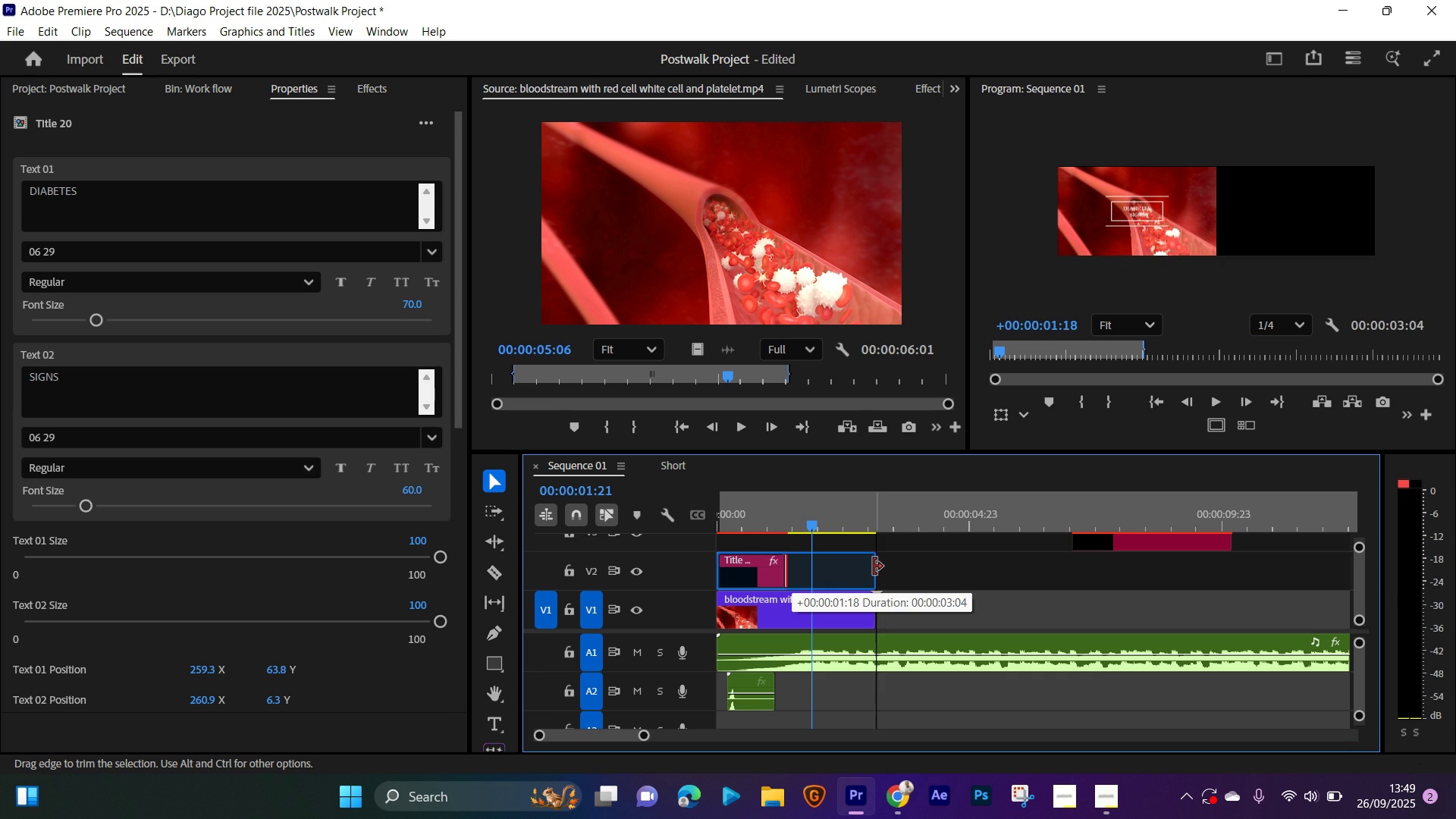 
key(Space)
 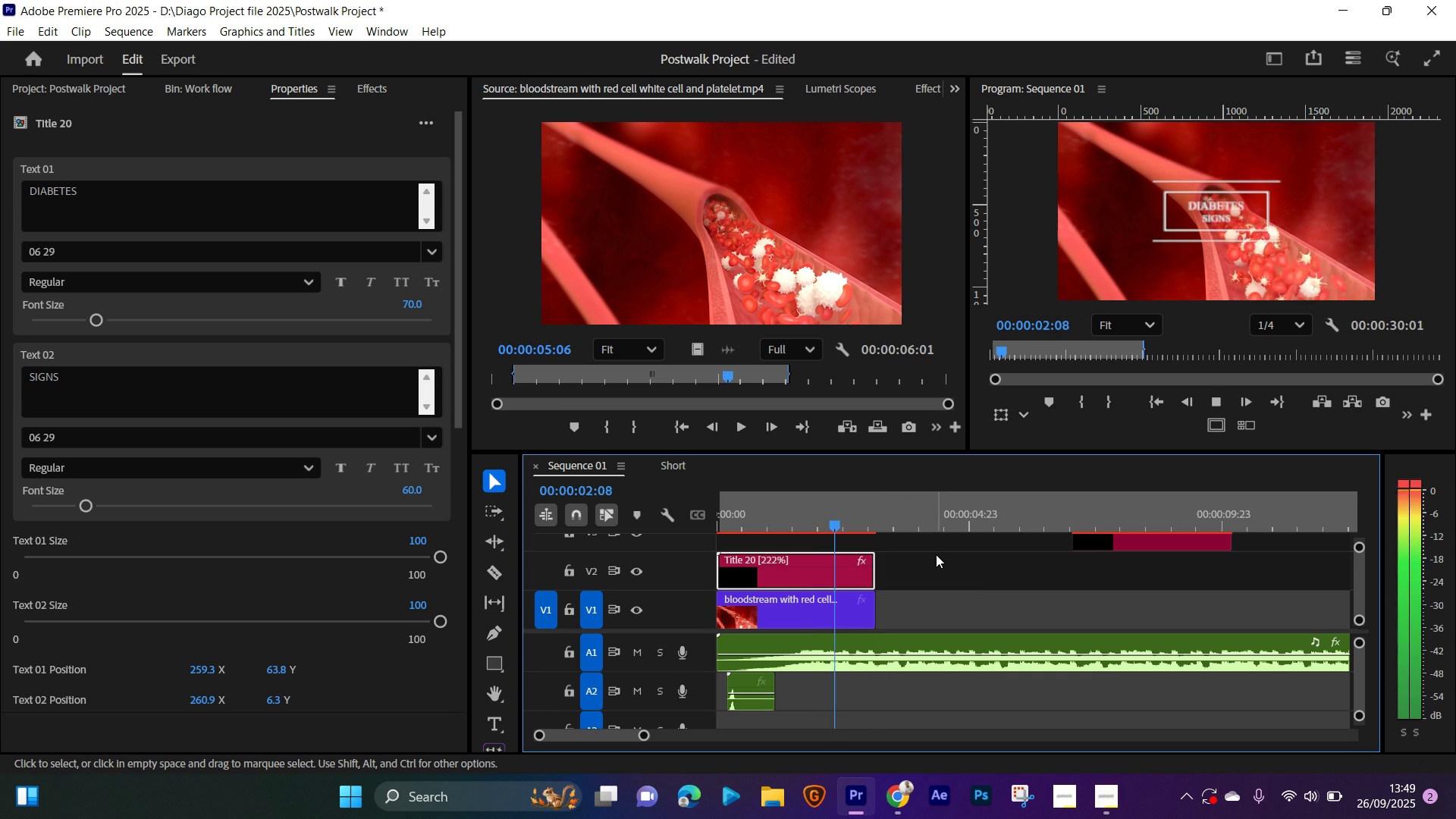 
key(Space)